 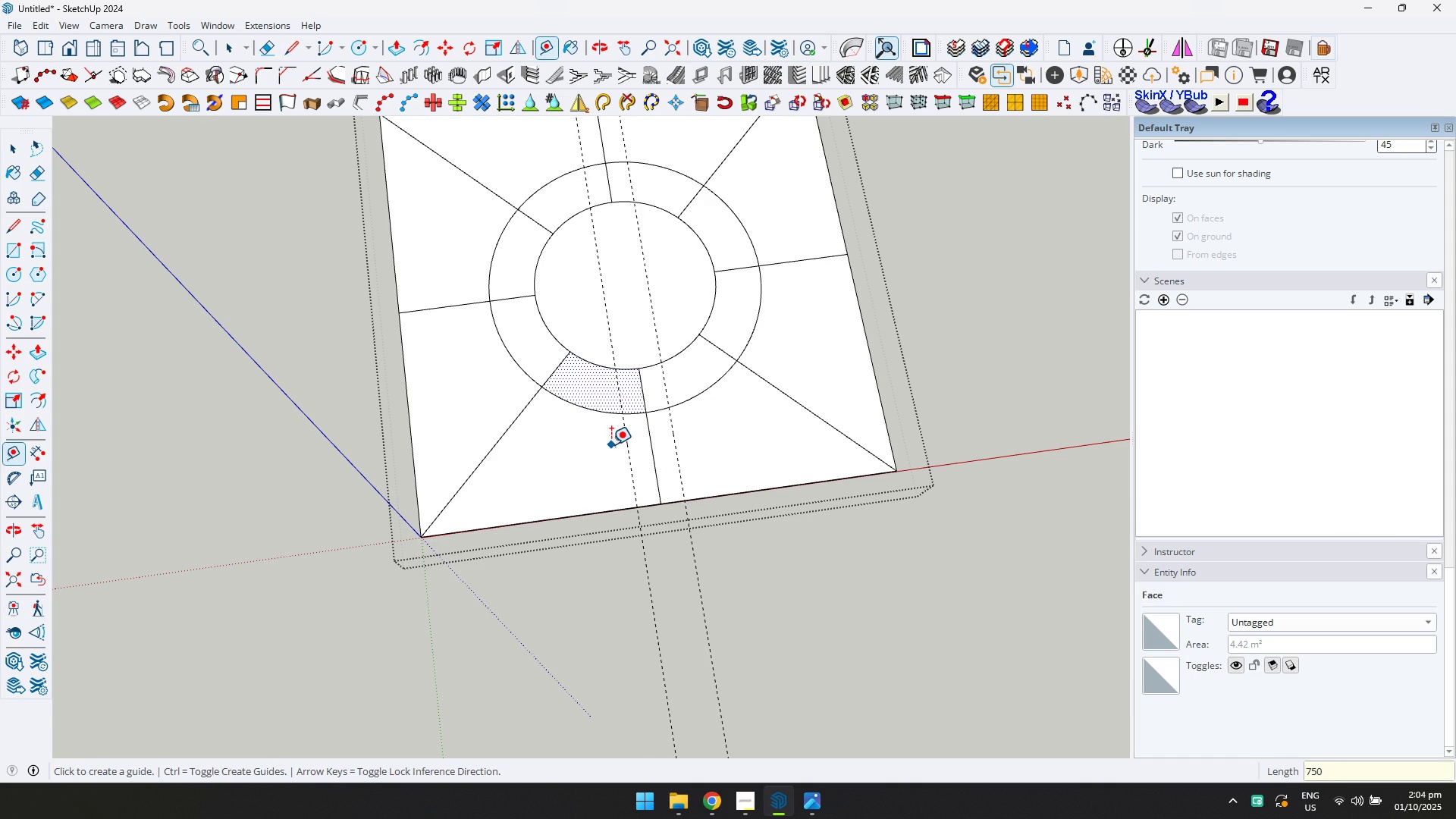 
key(Enter)
 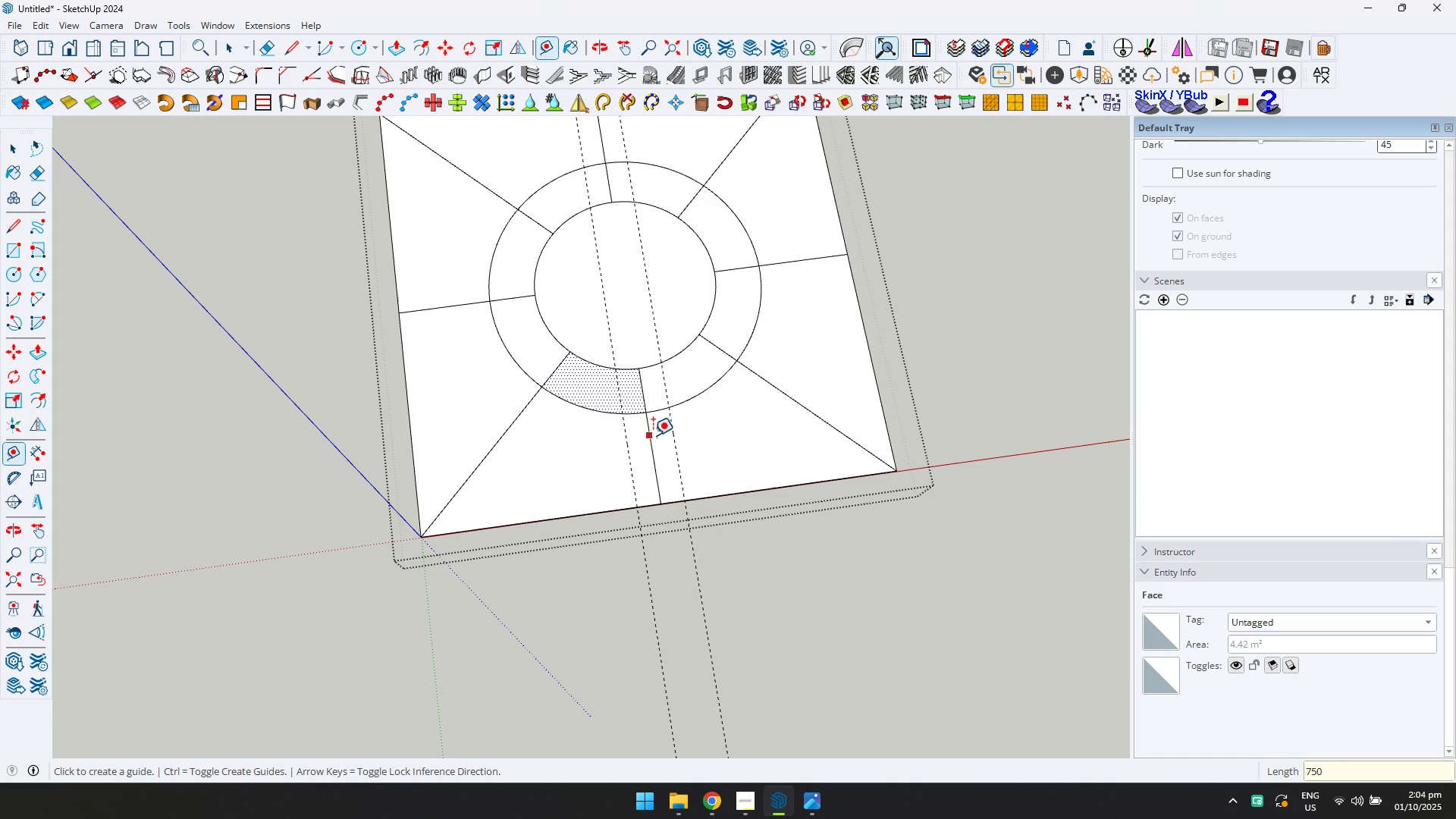 
key(L)
 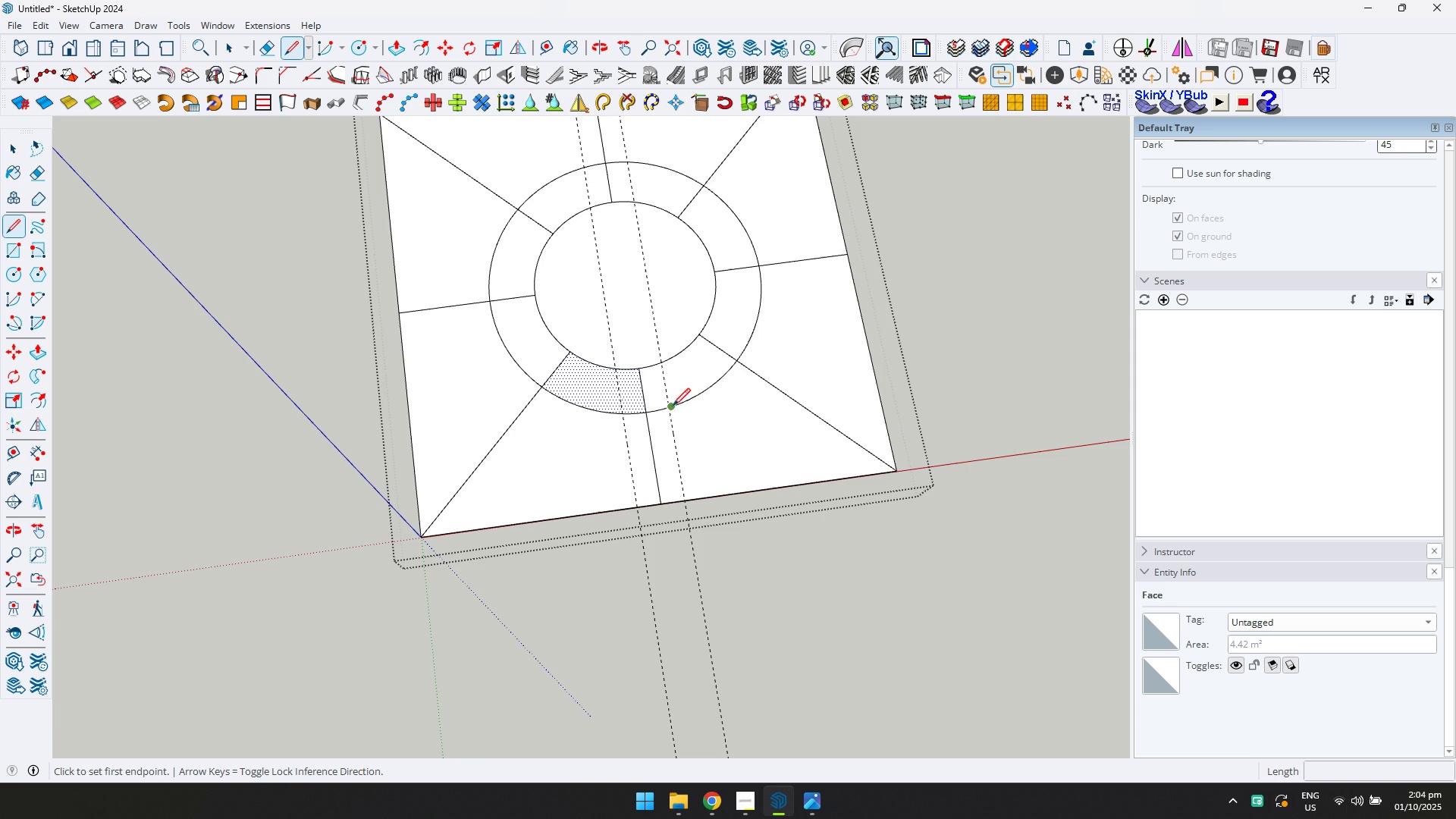 
scroll: coordinate [669, 404], scroll_direction: up, amount: 10.0
 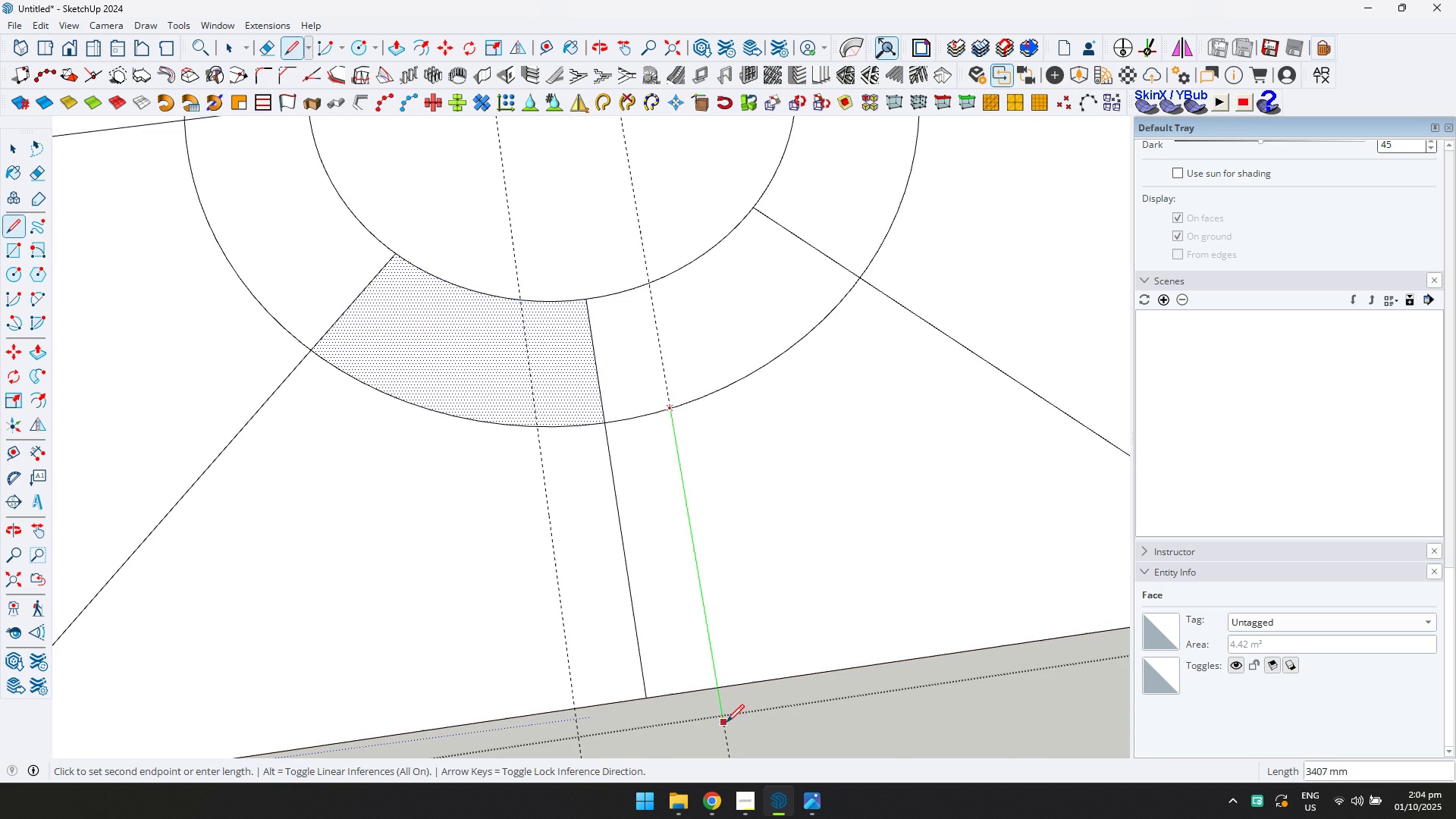 
key(Escape)
 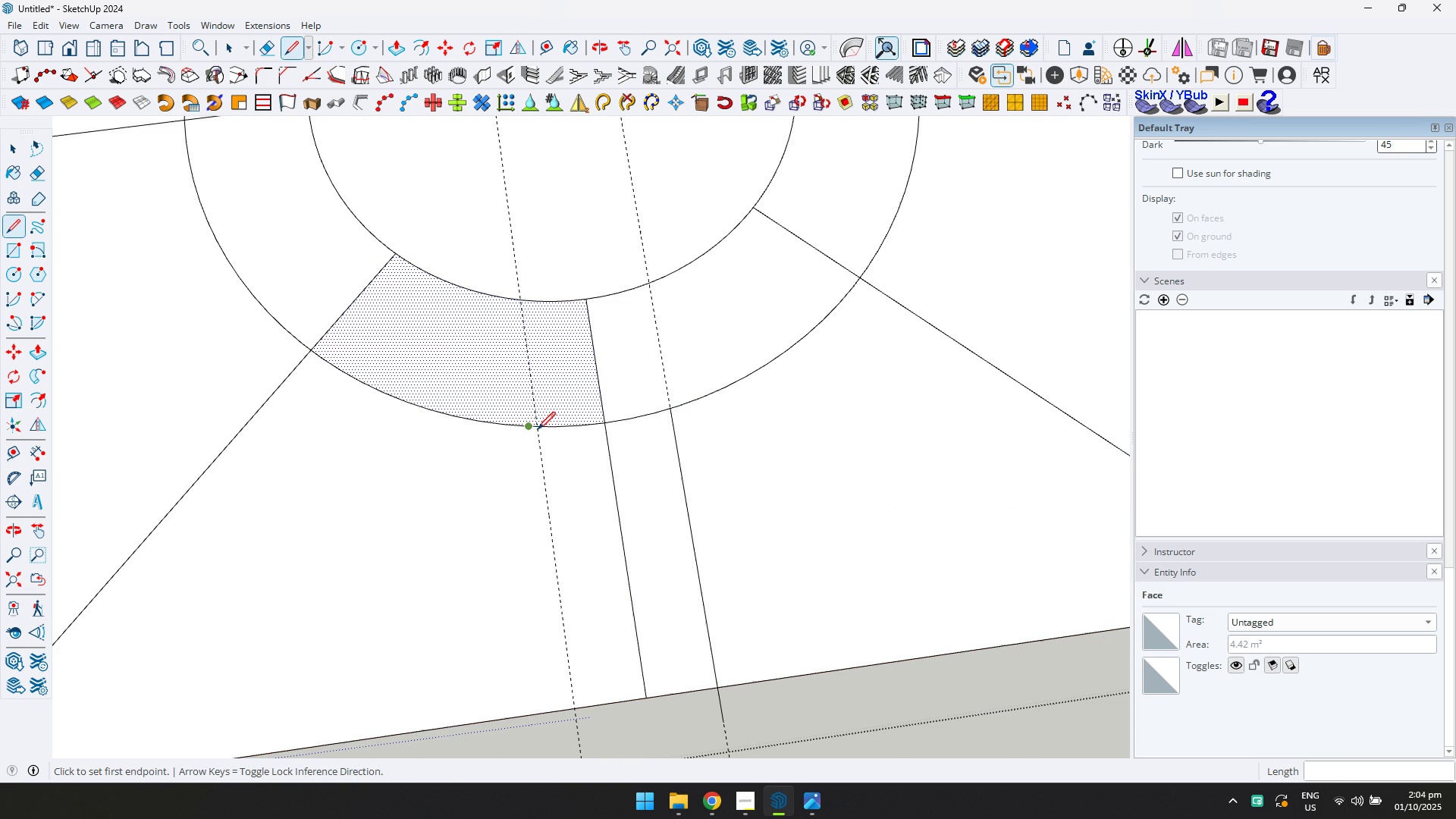 
left_click([538, 428])
 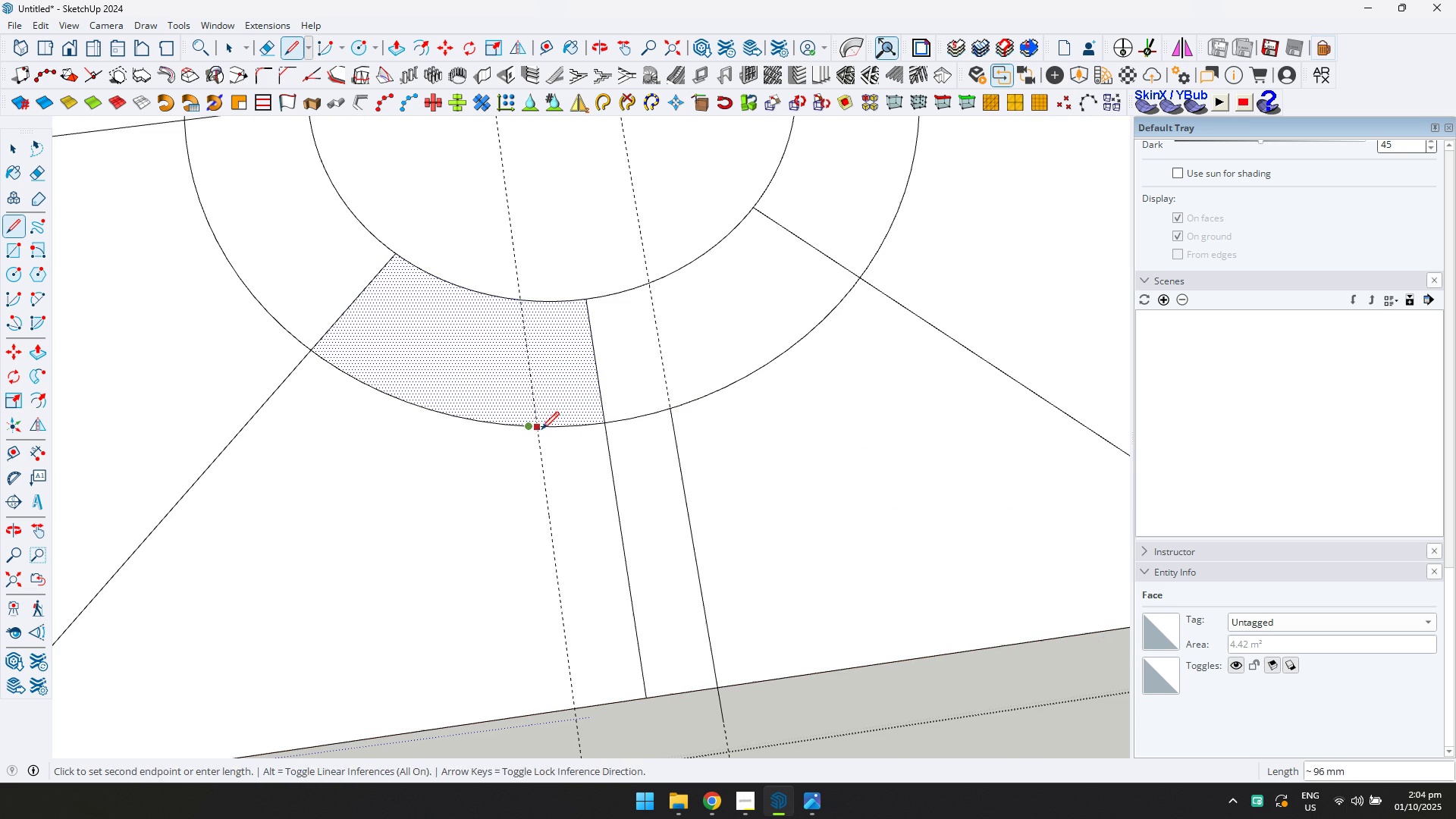 
key(Escape)